 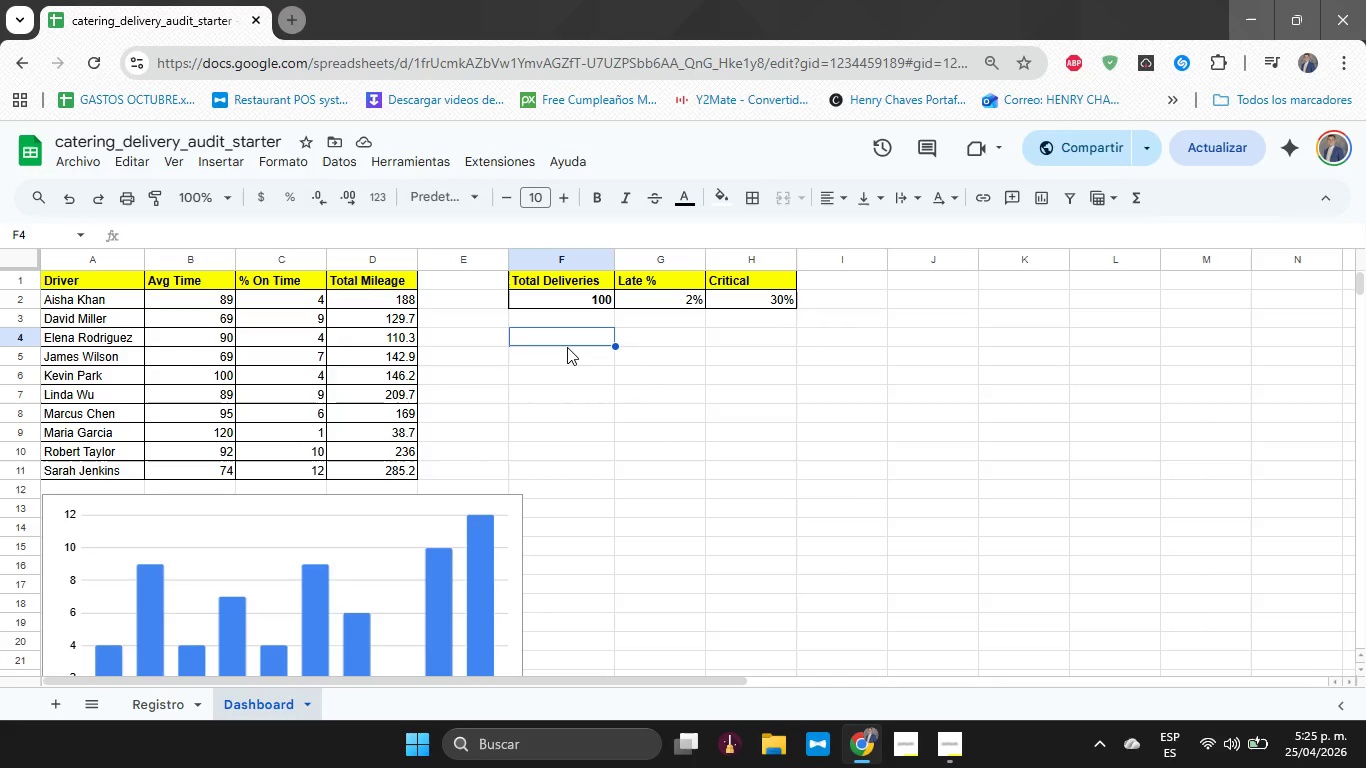 
type(Promedio Real)
 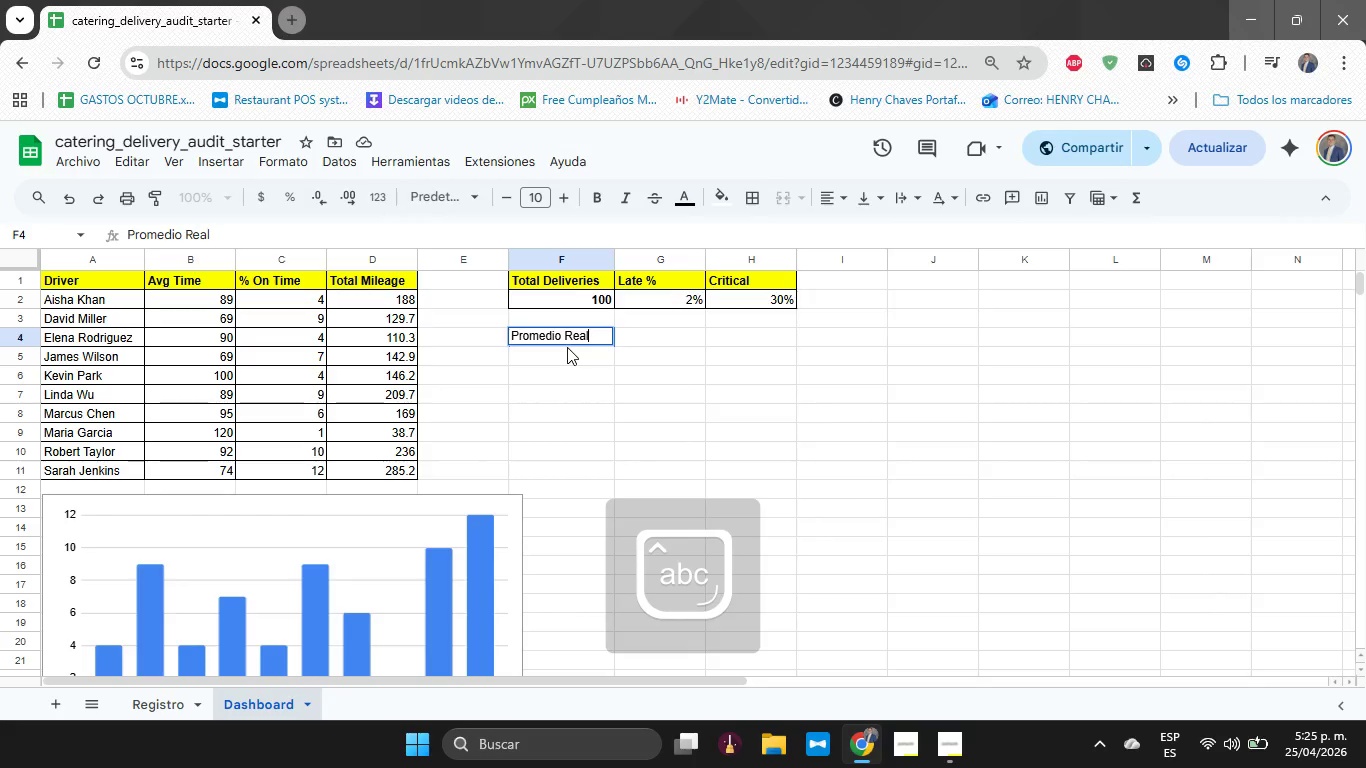 
key(Enter)
 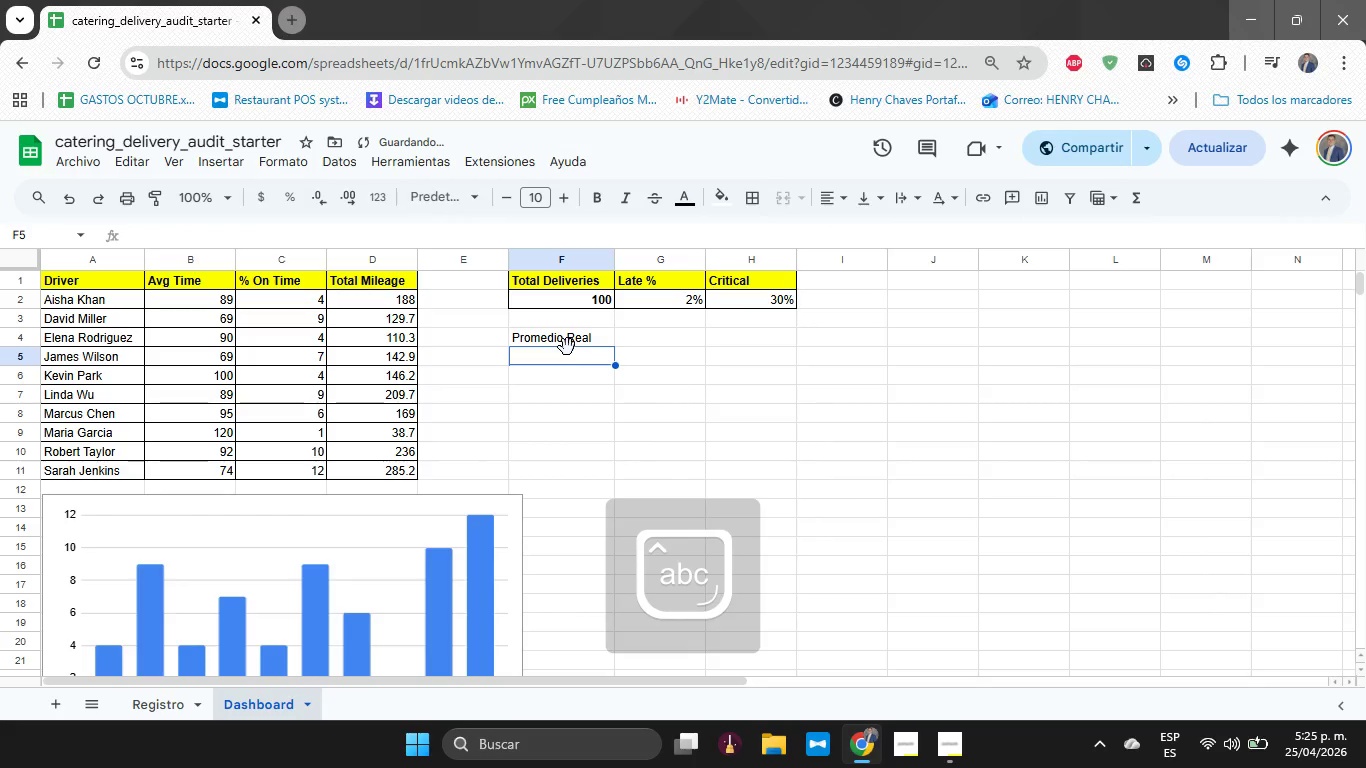 
key(ArrowDown)
 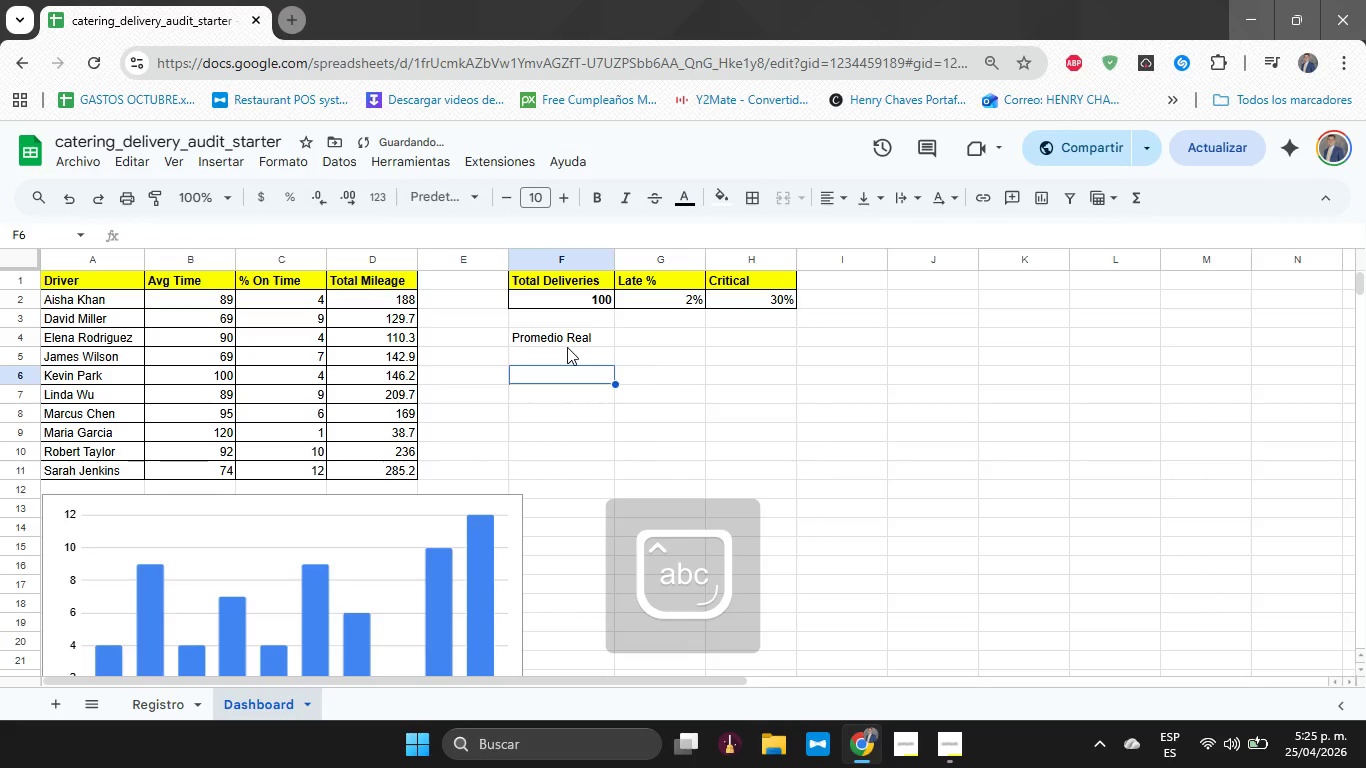 
key(ArrowUp)
 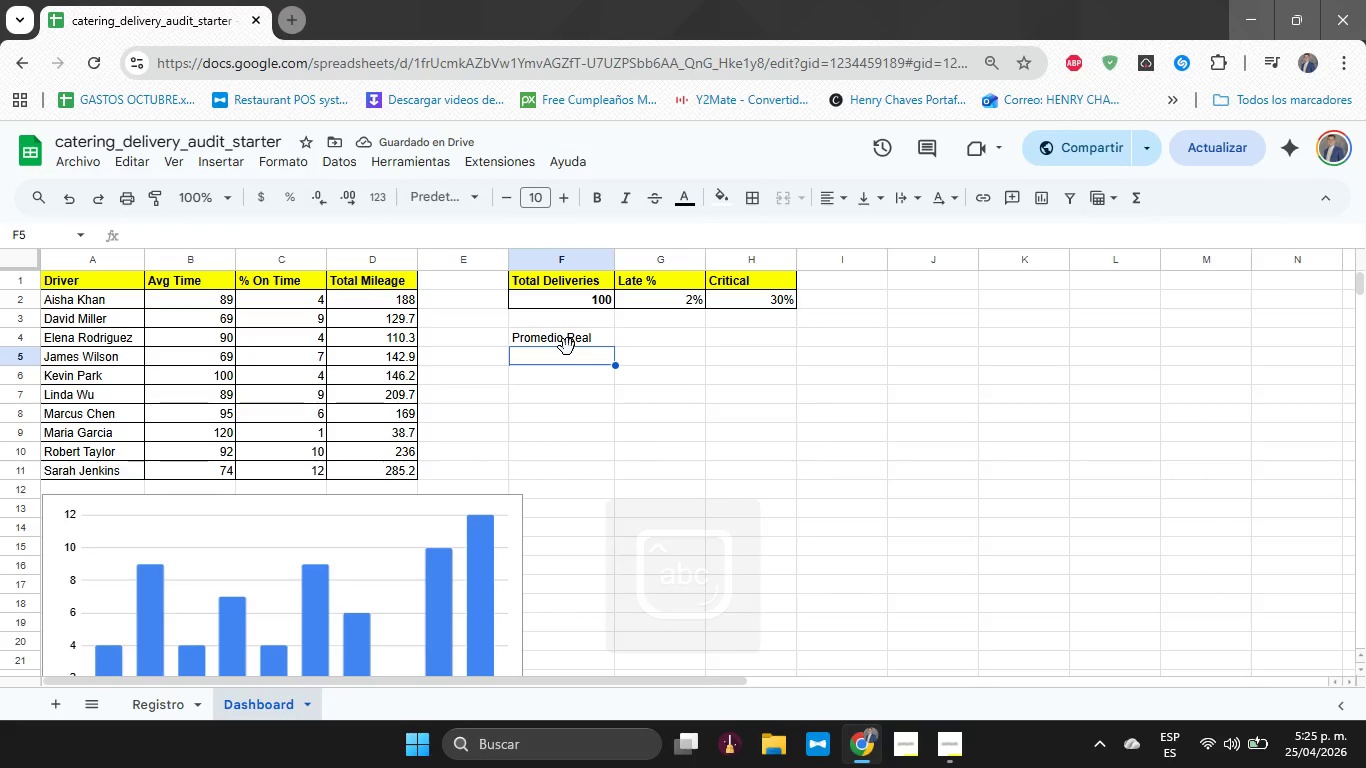 
type()promedio*Registro!H2>H120()
 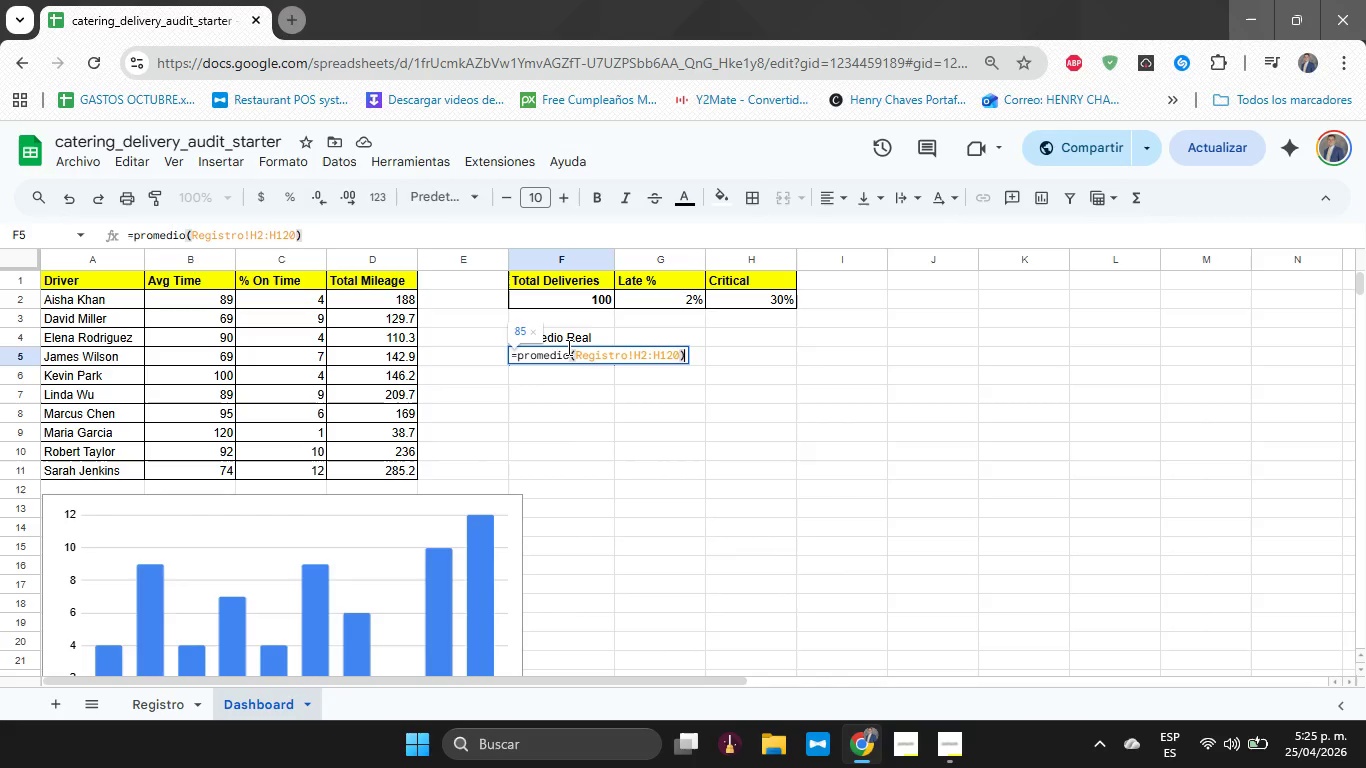 
key(Enter)
 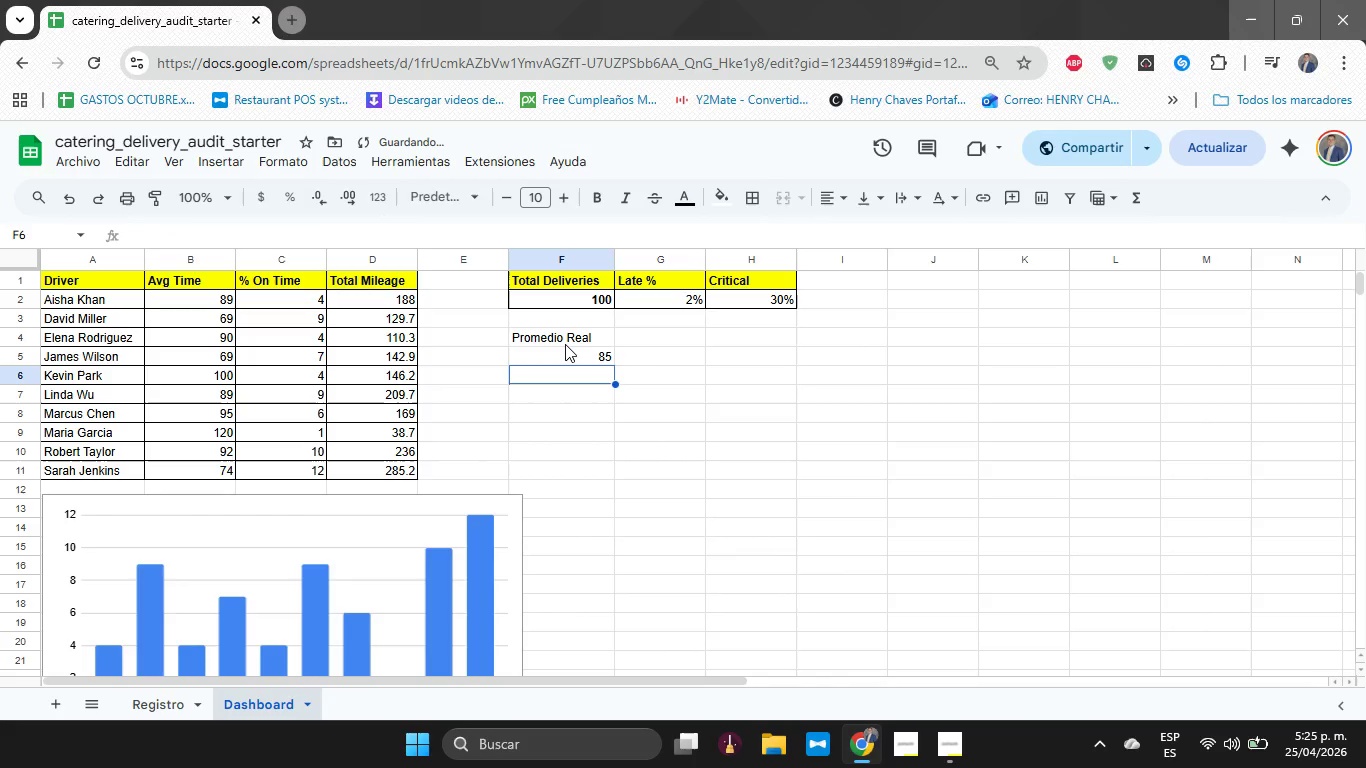 
left_click([565, 344])
 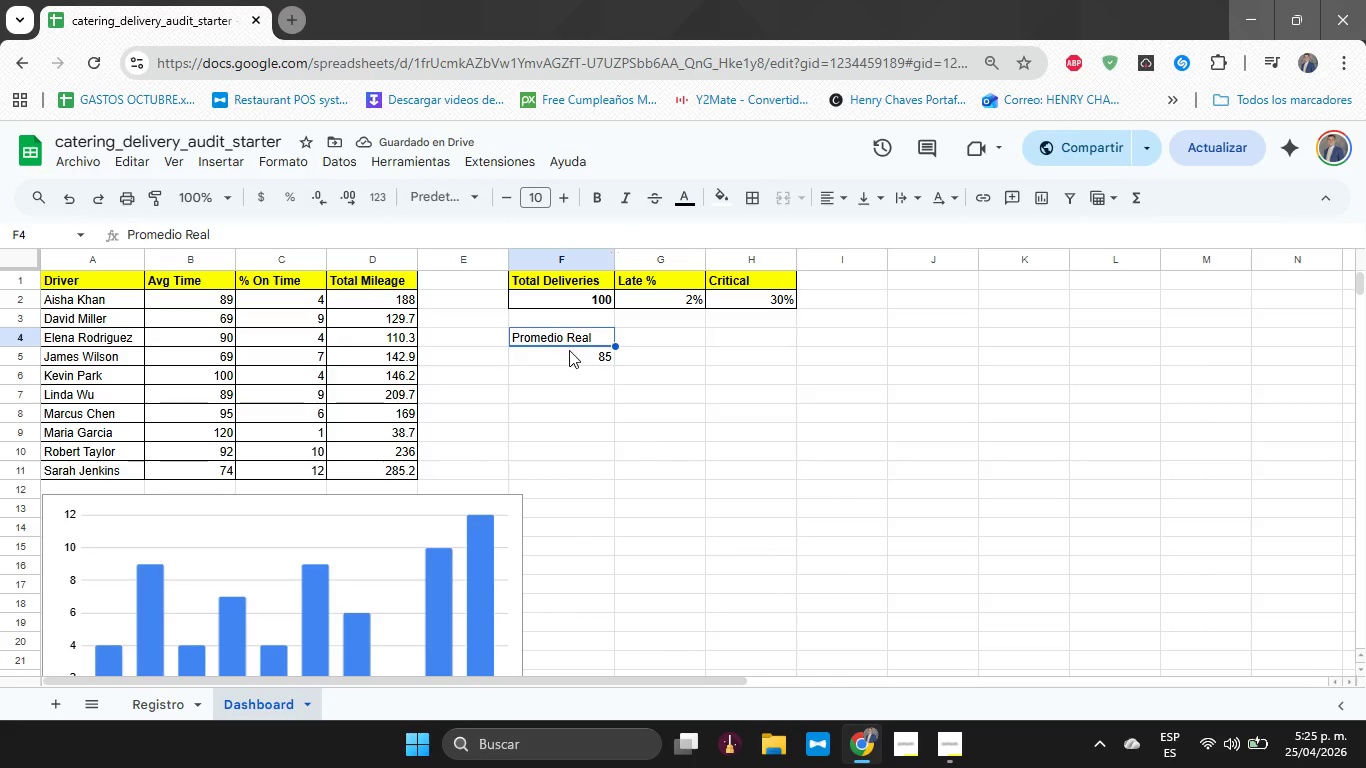 
left_click_drag(start_coordinate=[574, 359], to_coordinate=[573, 337])
 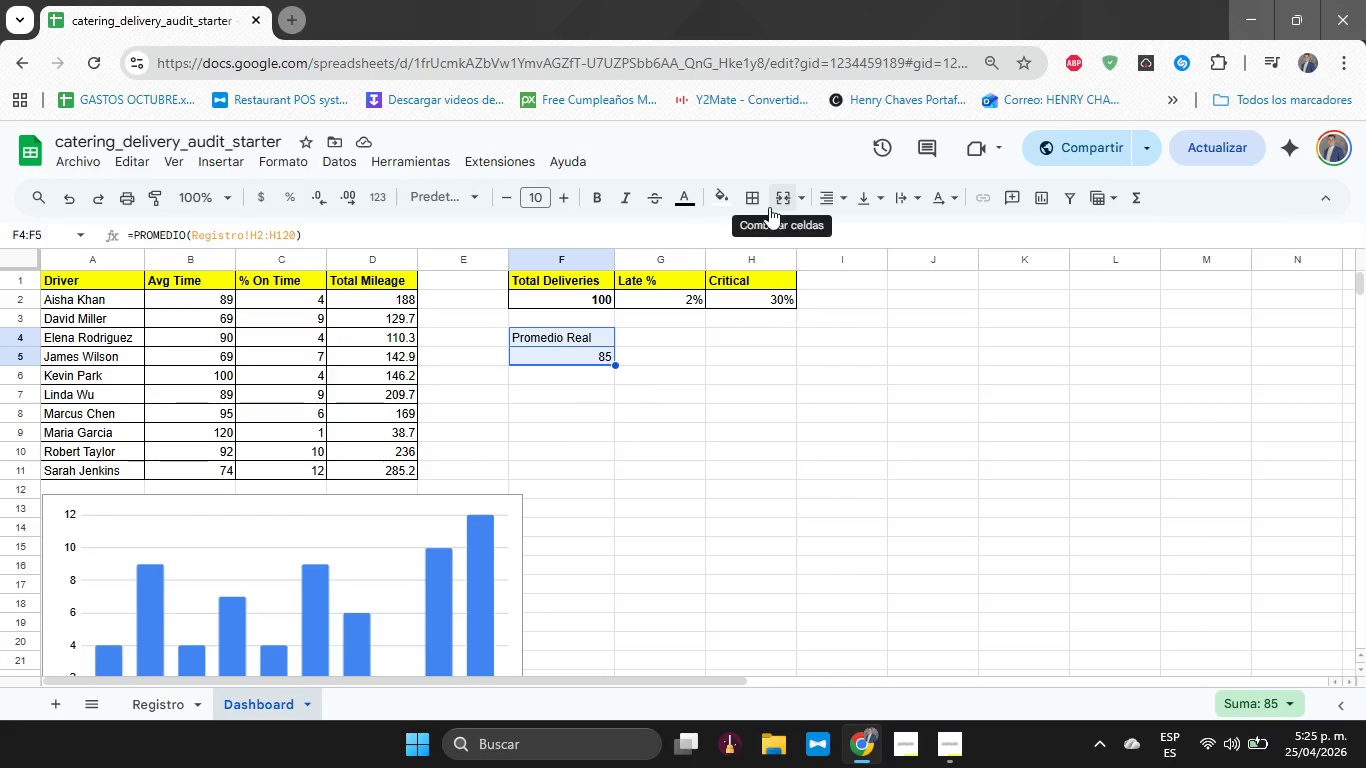 
left_click([762, 201])
 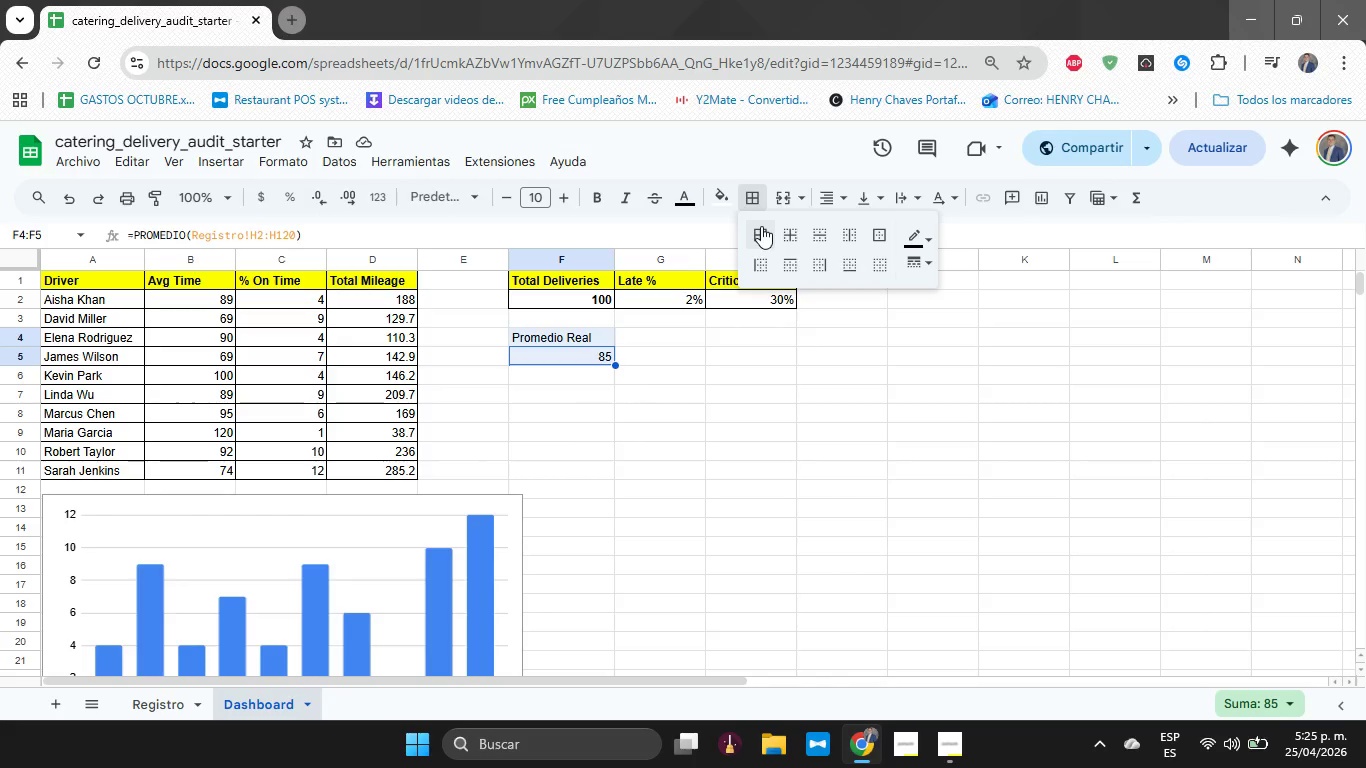 
left_click([761, 226])
 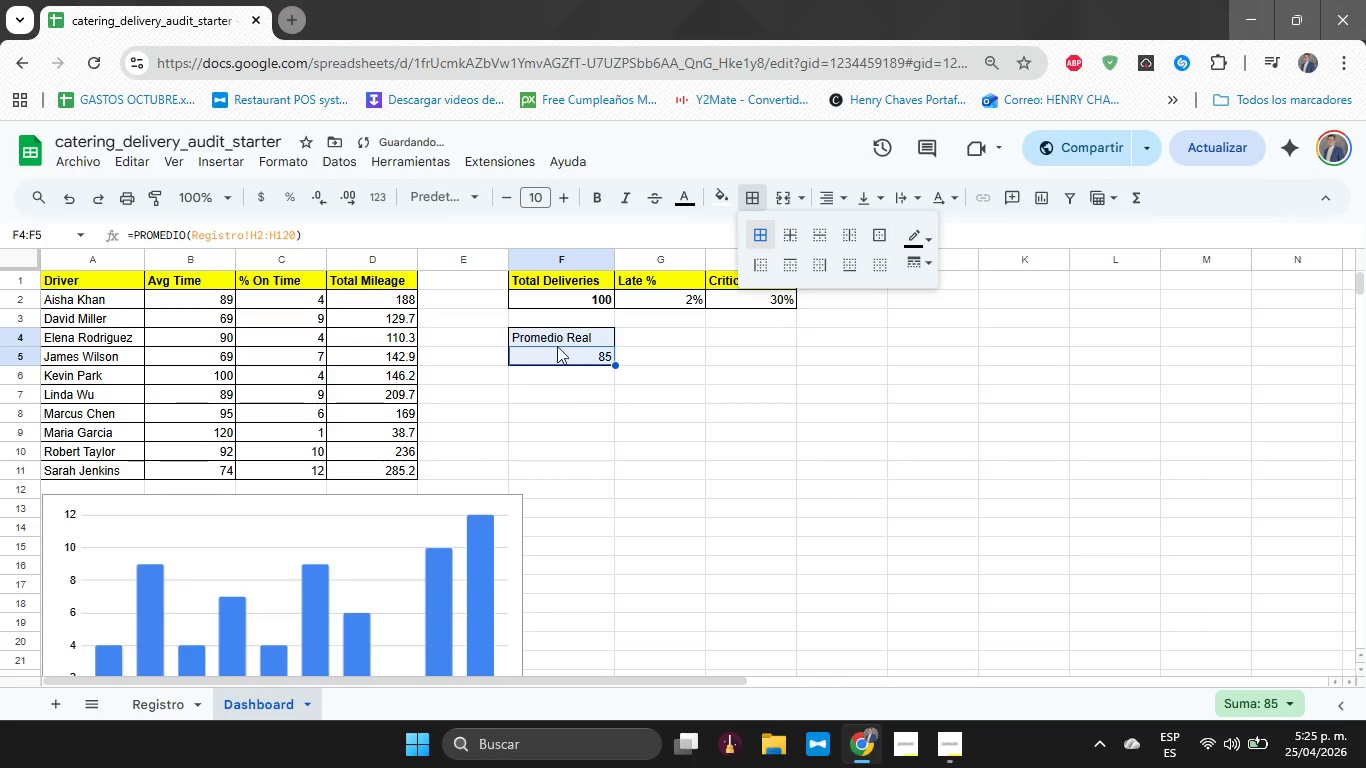 
left_click([561, 337])
 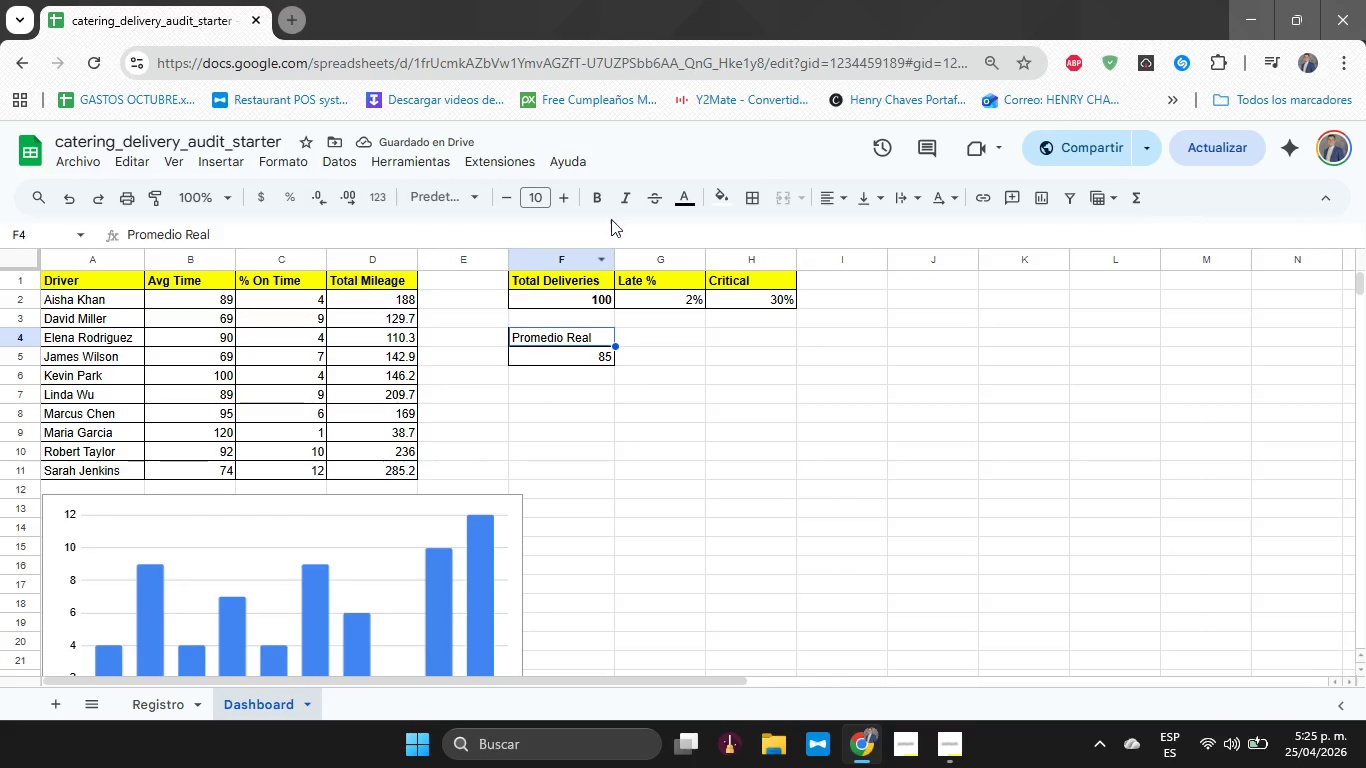 
left_click([607, 206])
 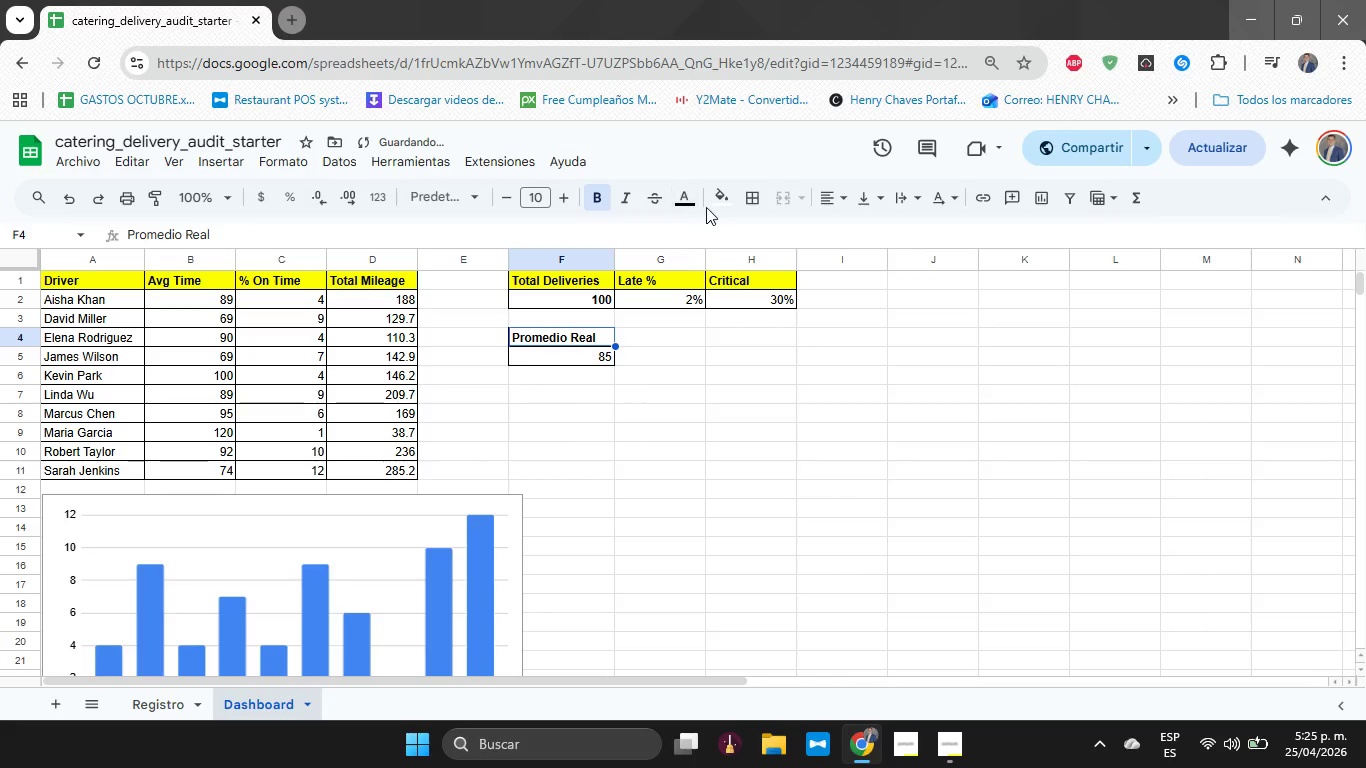 
left_click([716, 204])
 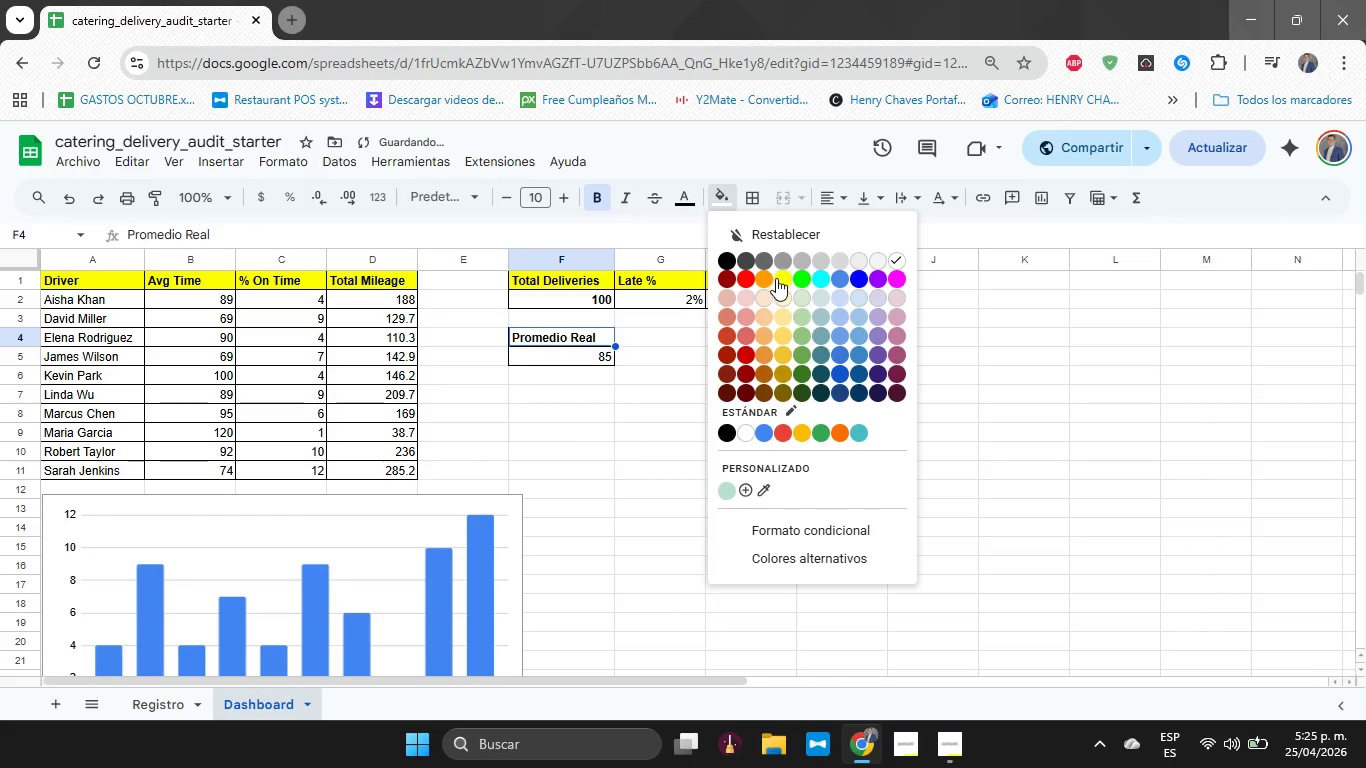 
left_click([784, 283])
 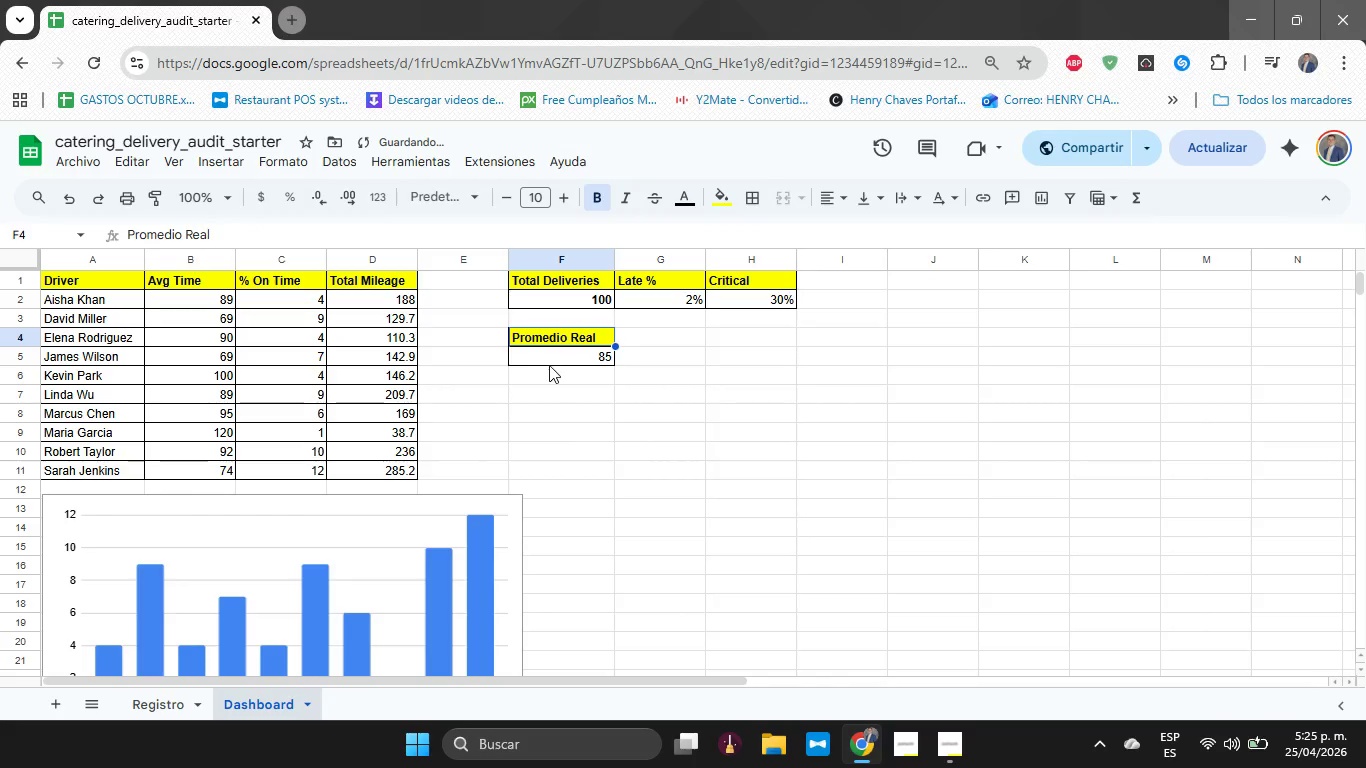 
left_click([550, 365])
 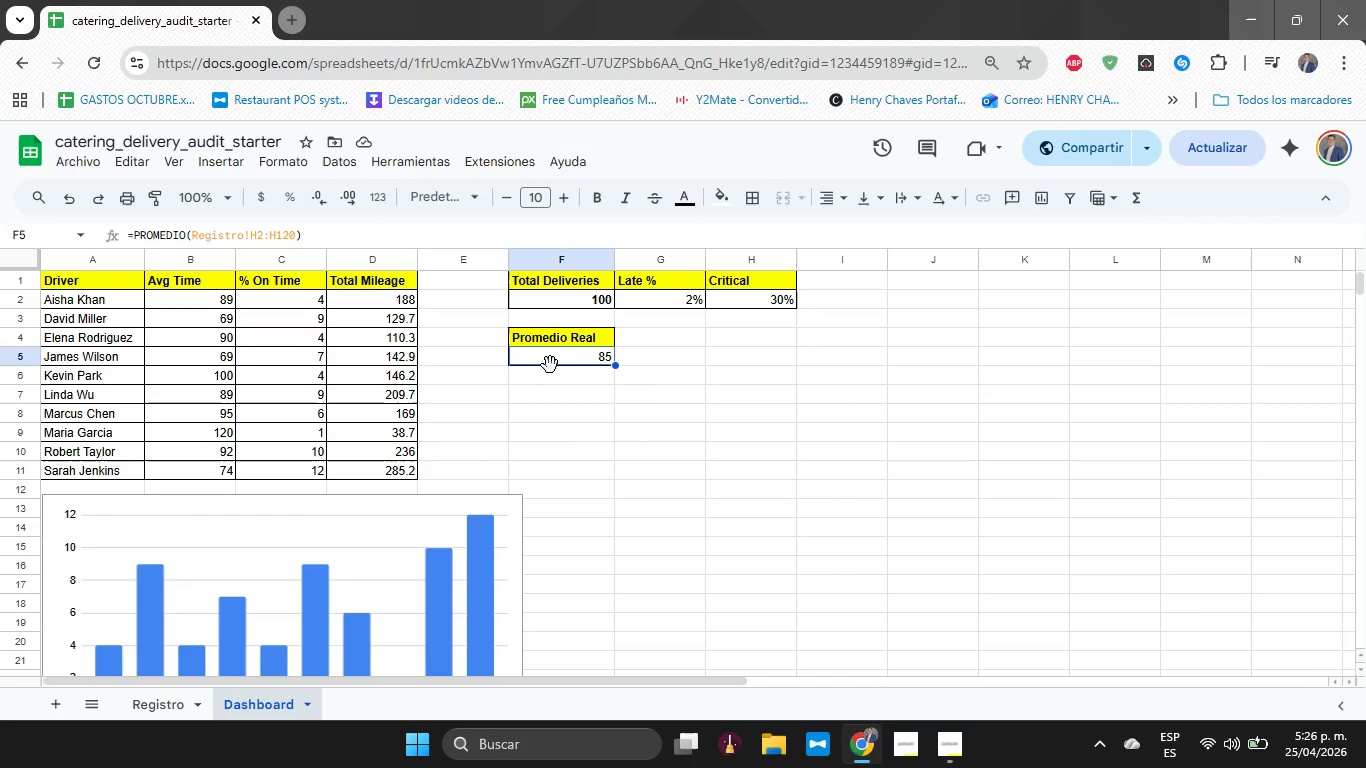 
wait(22.47)
 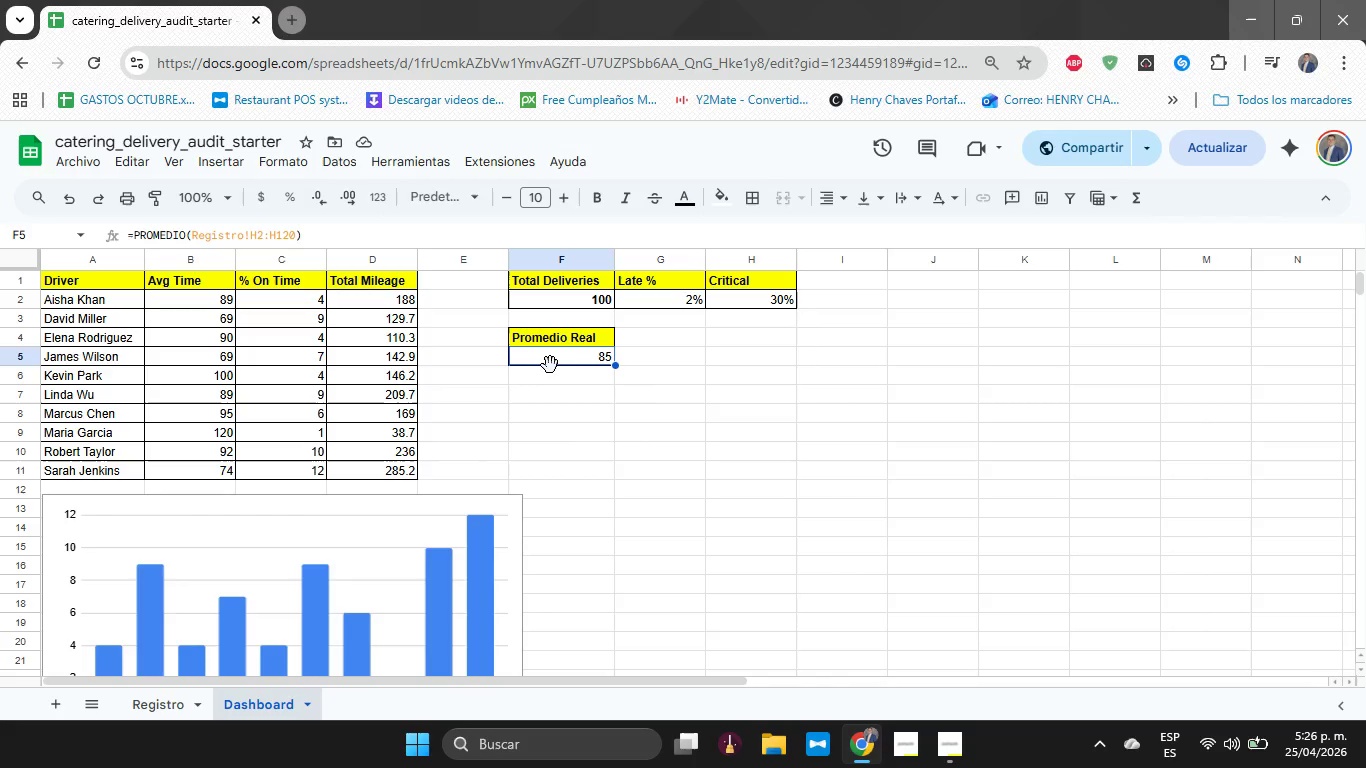 
key(ArrowUp)
 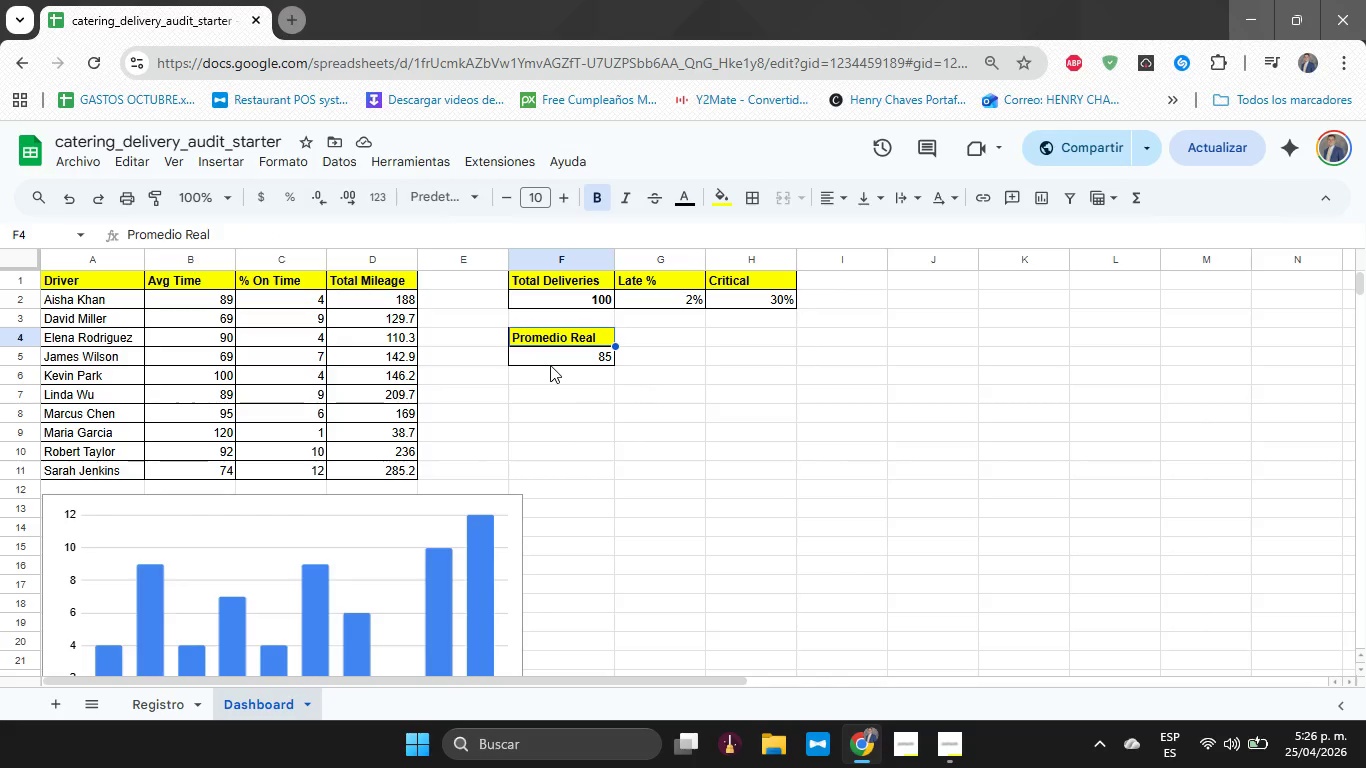 
key(ArrowDown)
 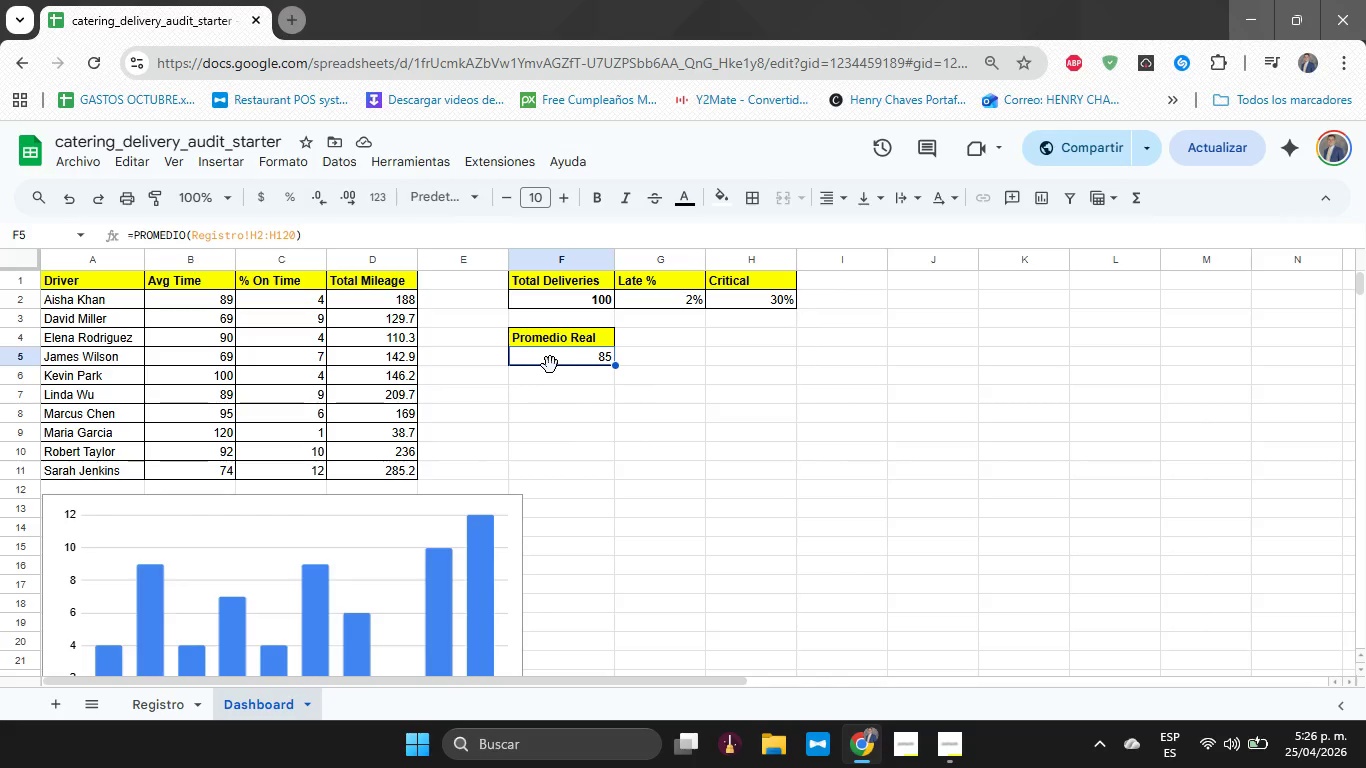 
key(ArrowRight)
 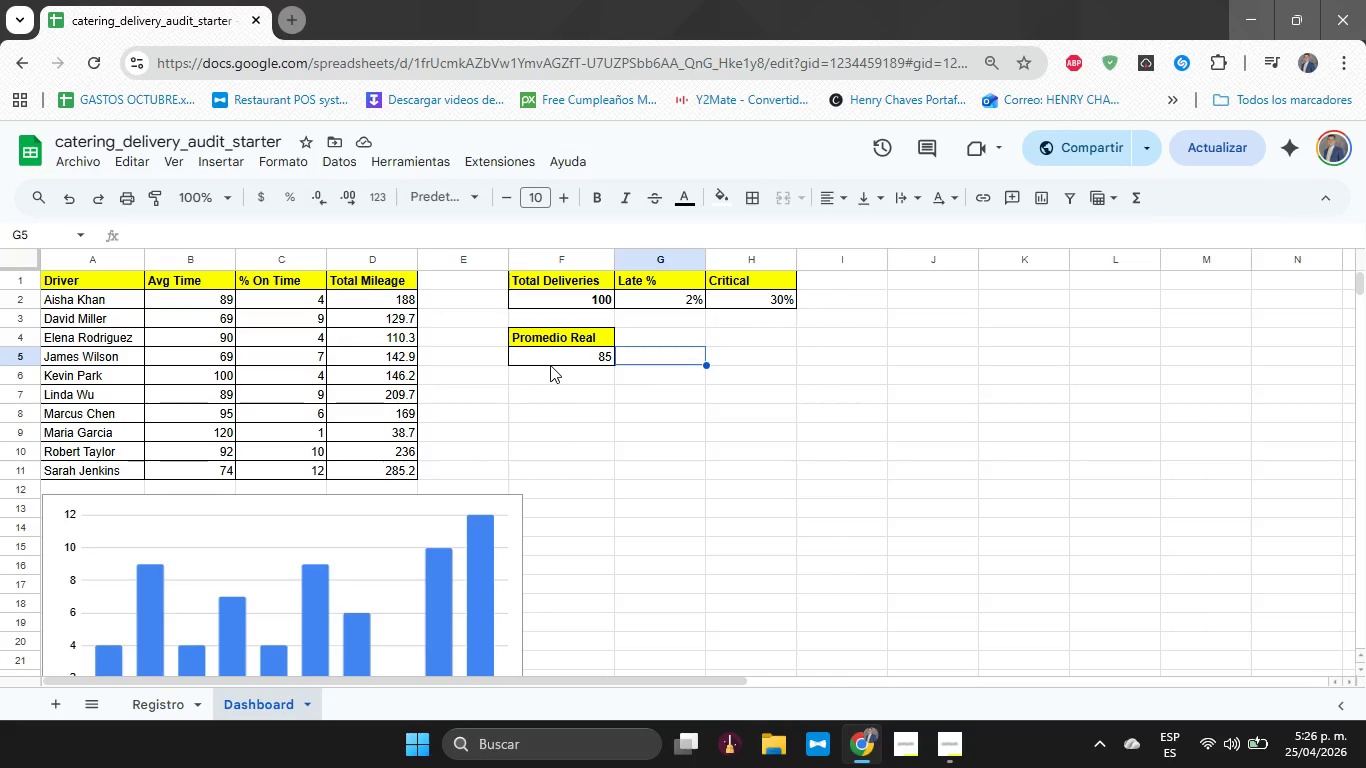 
key(ArrowUp)
 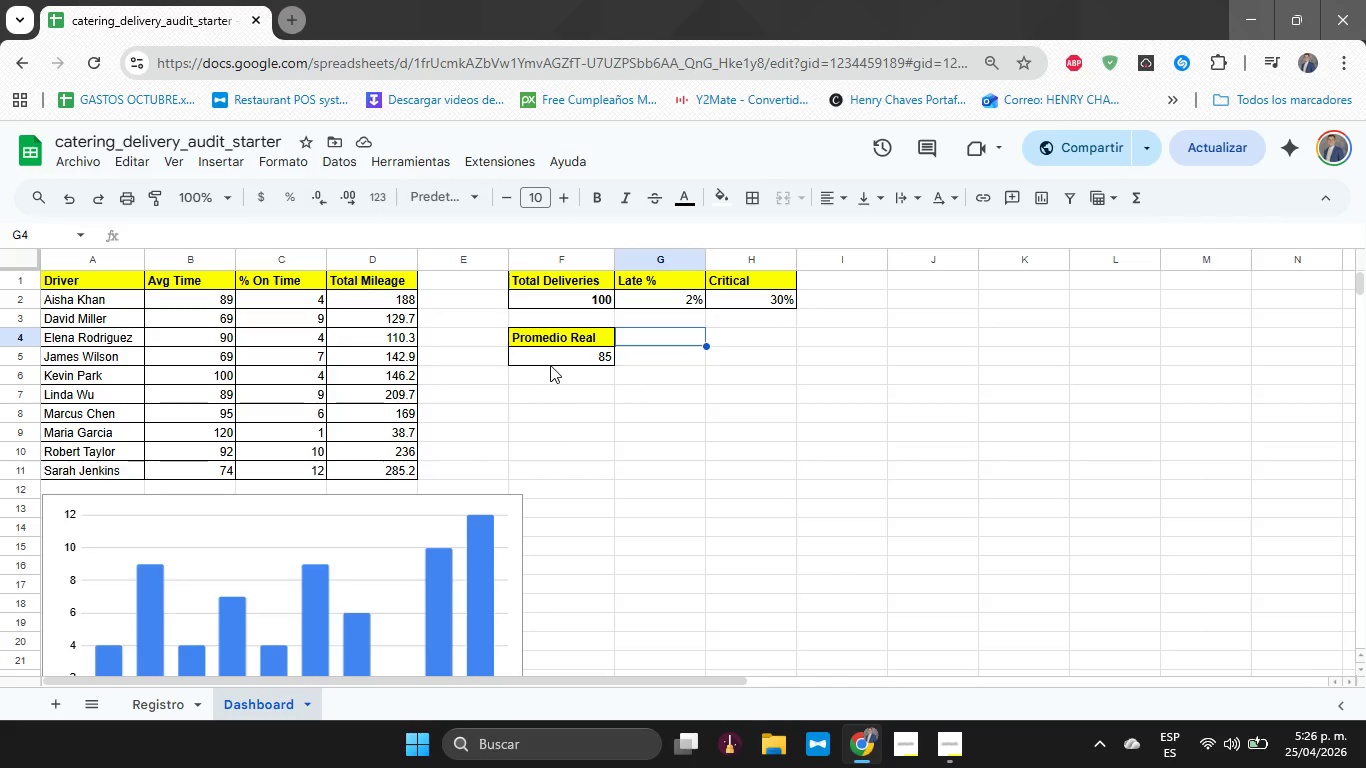 
wait(13.3)
 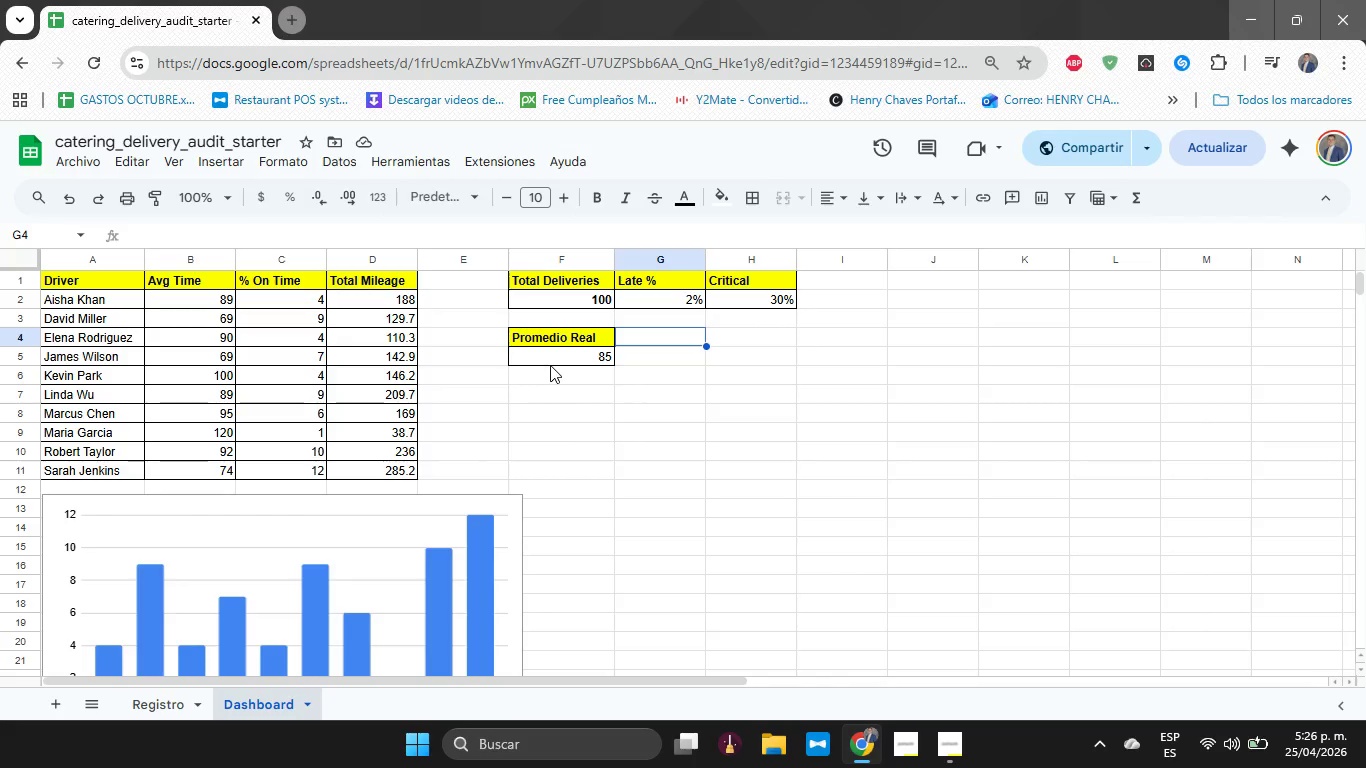 
key(ArrowDown)
 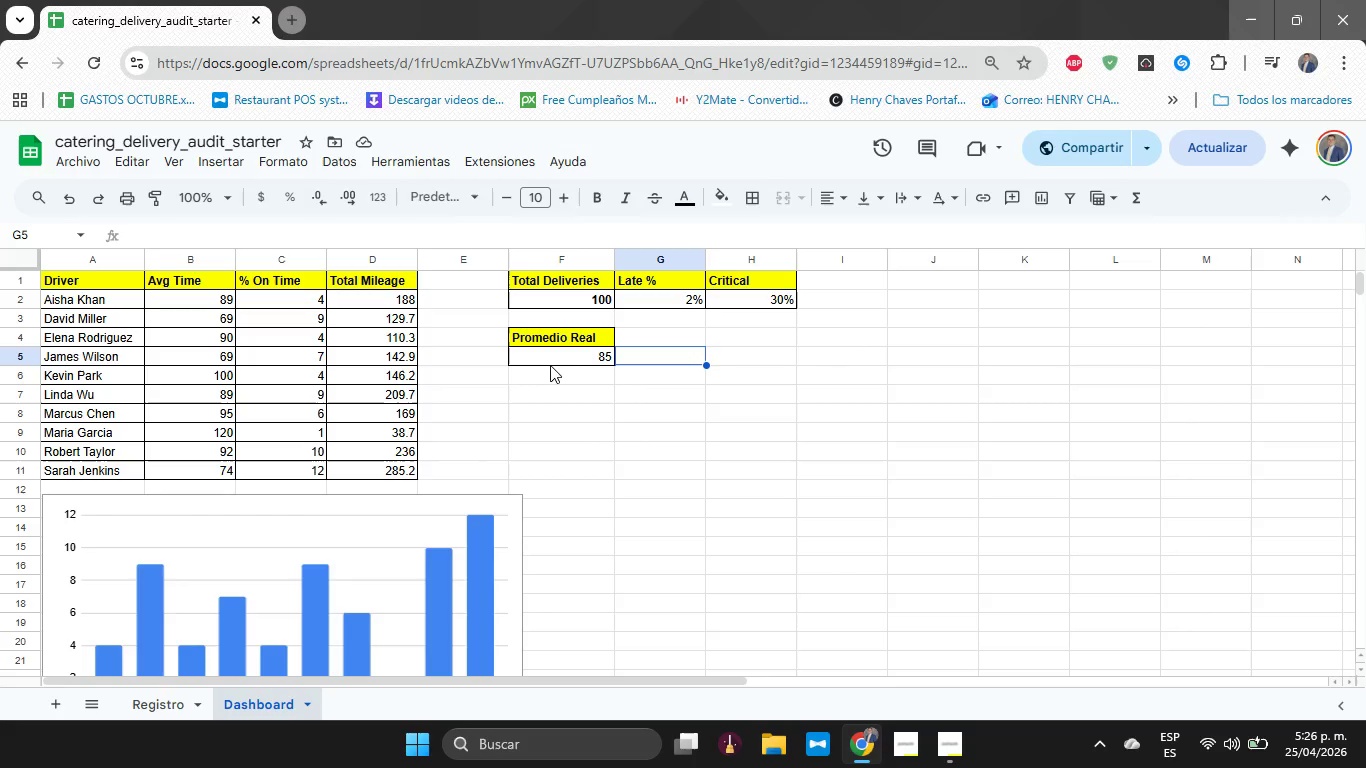 
key(ArrowUp)
 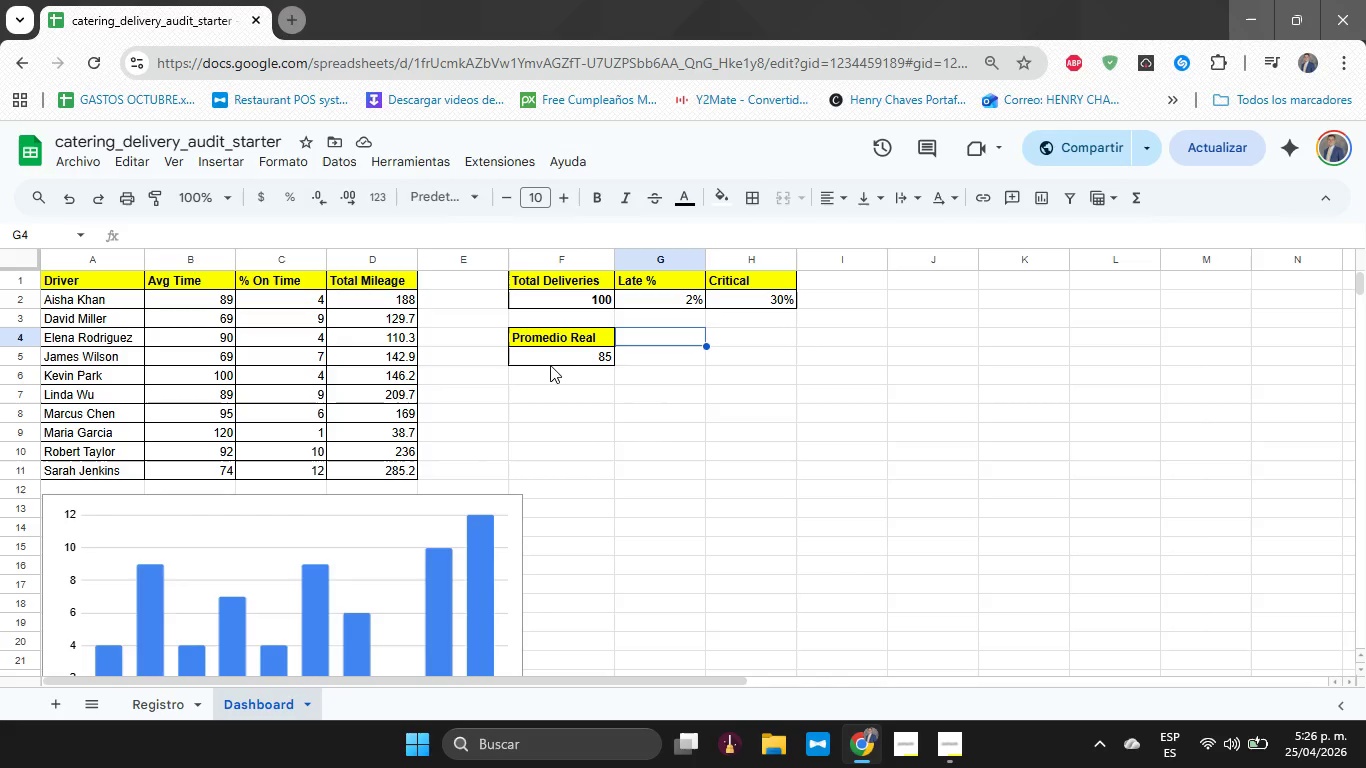 
key(ArrowDown)
 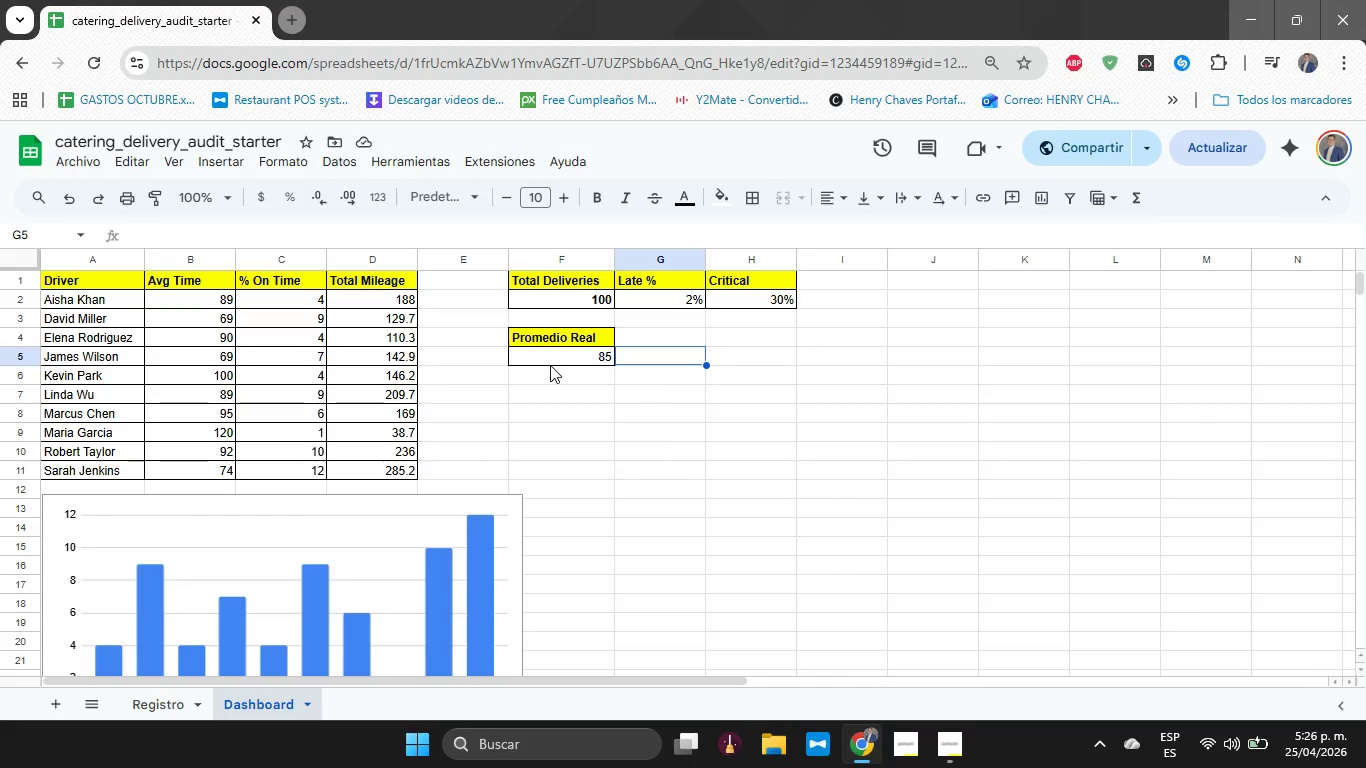 
wait(18.77)
 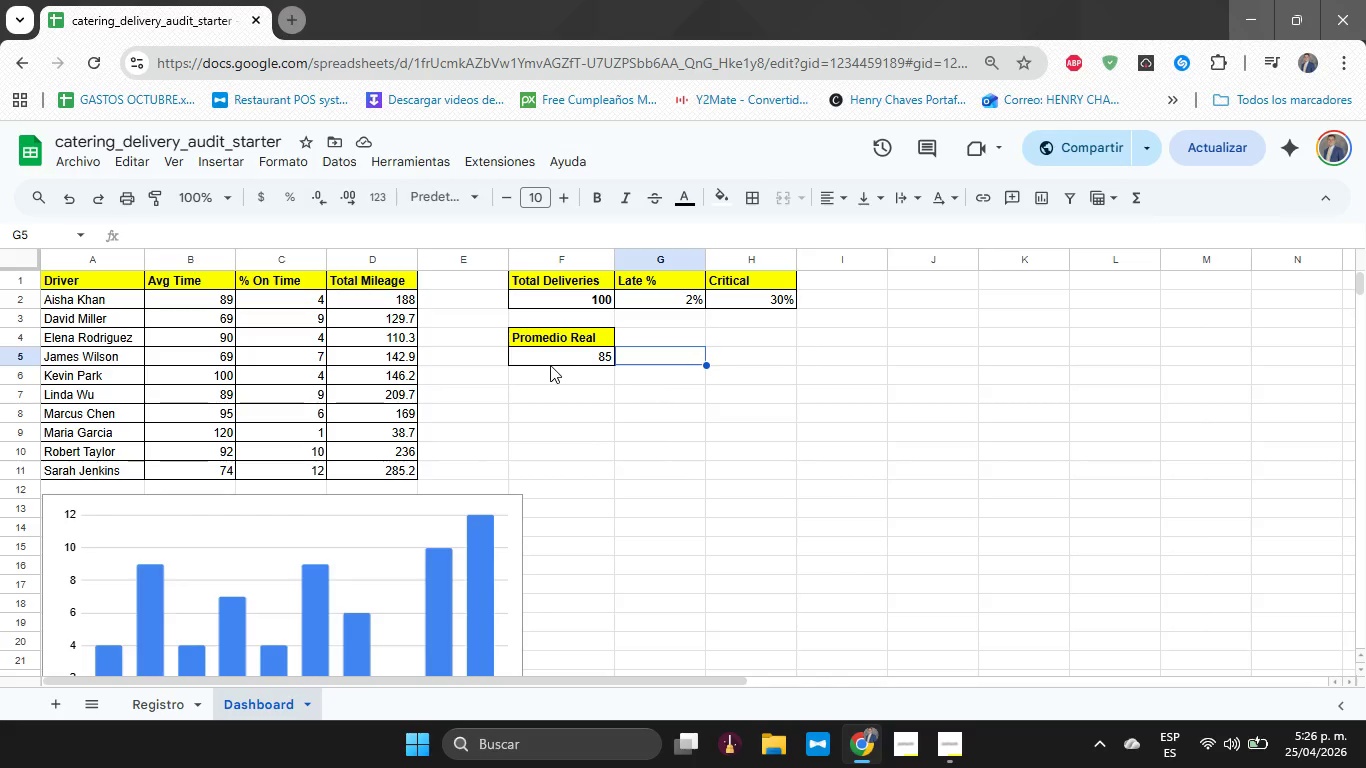 
left_click([167, 711])
 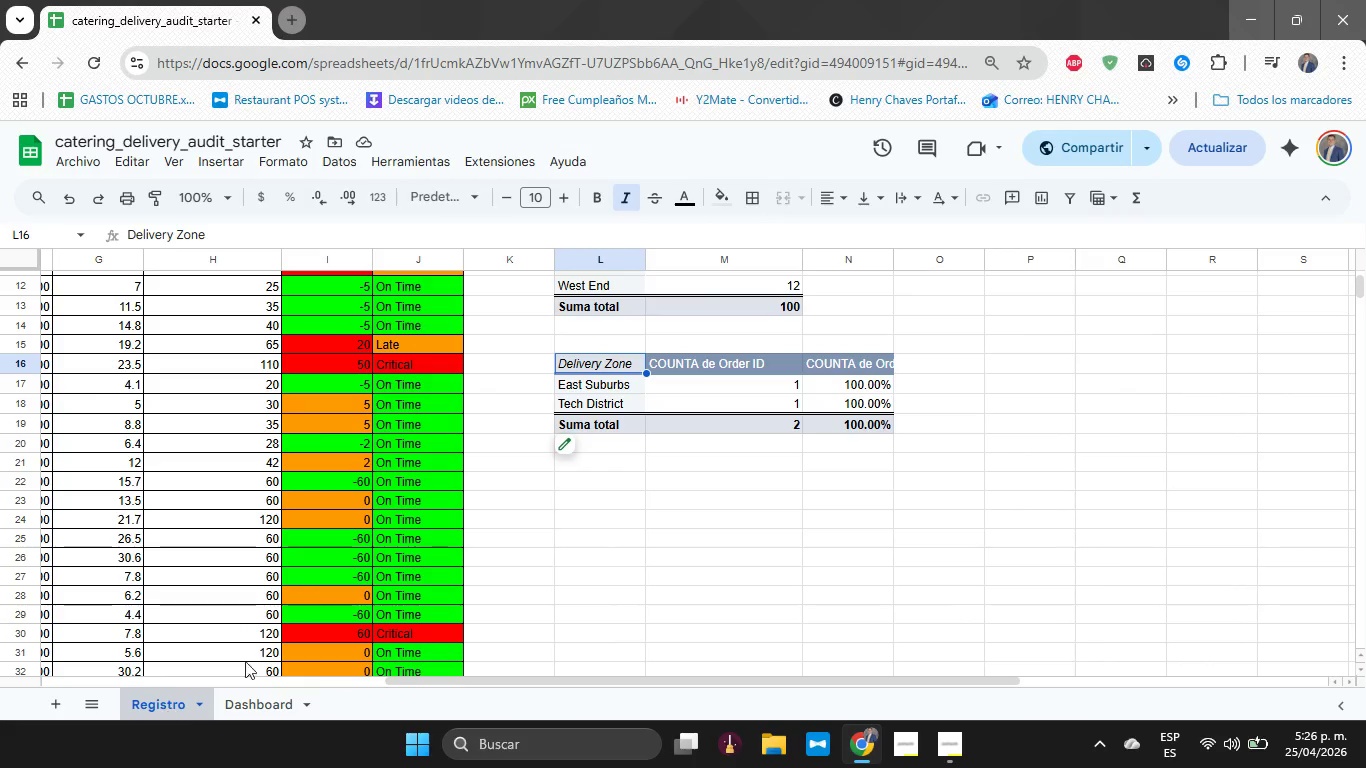 
mouse_move([425, 527])
 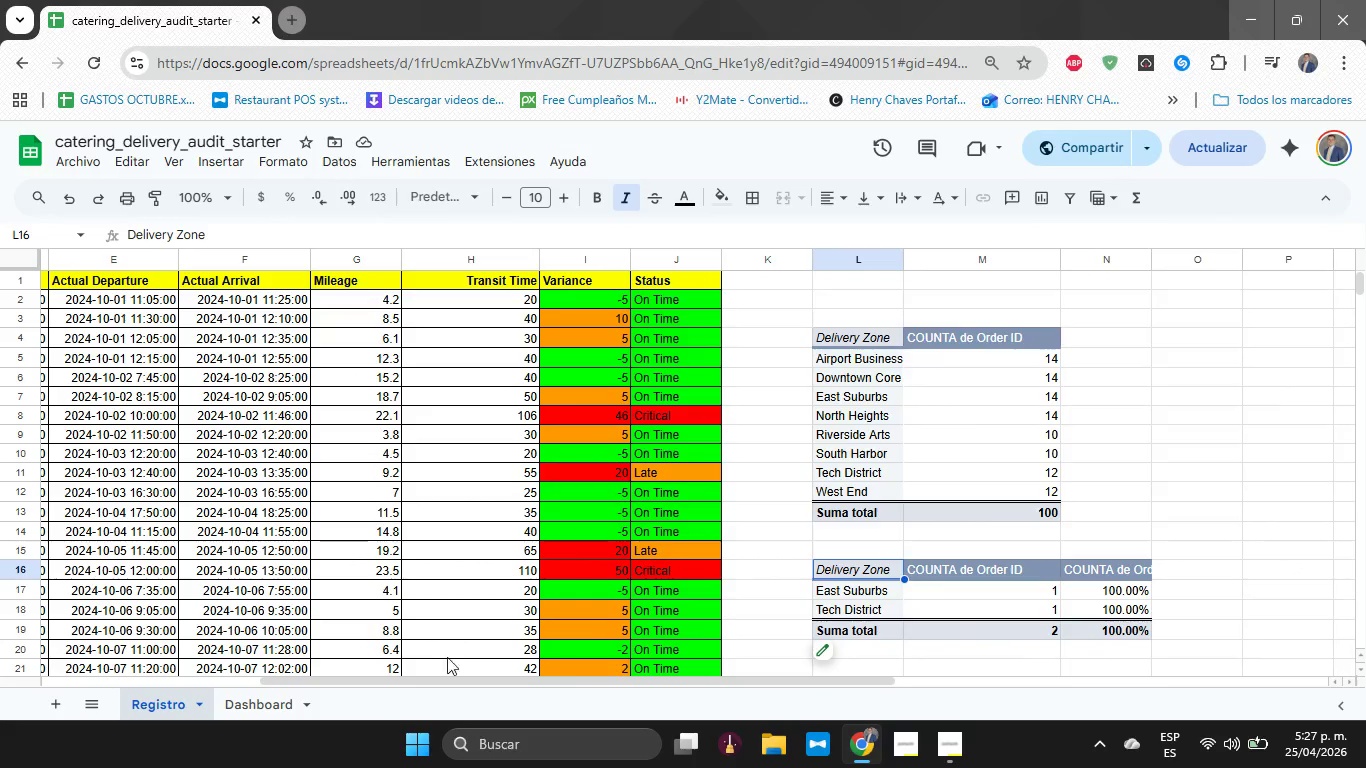 
left_click([260, 700])
 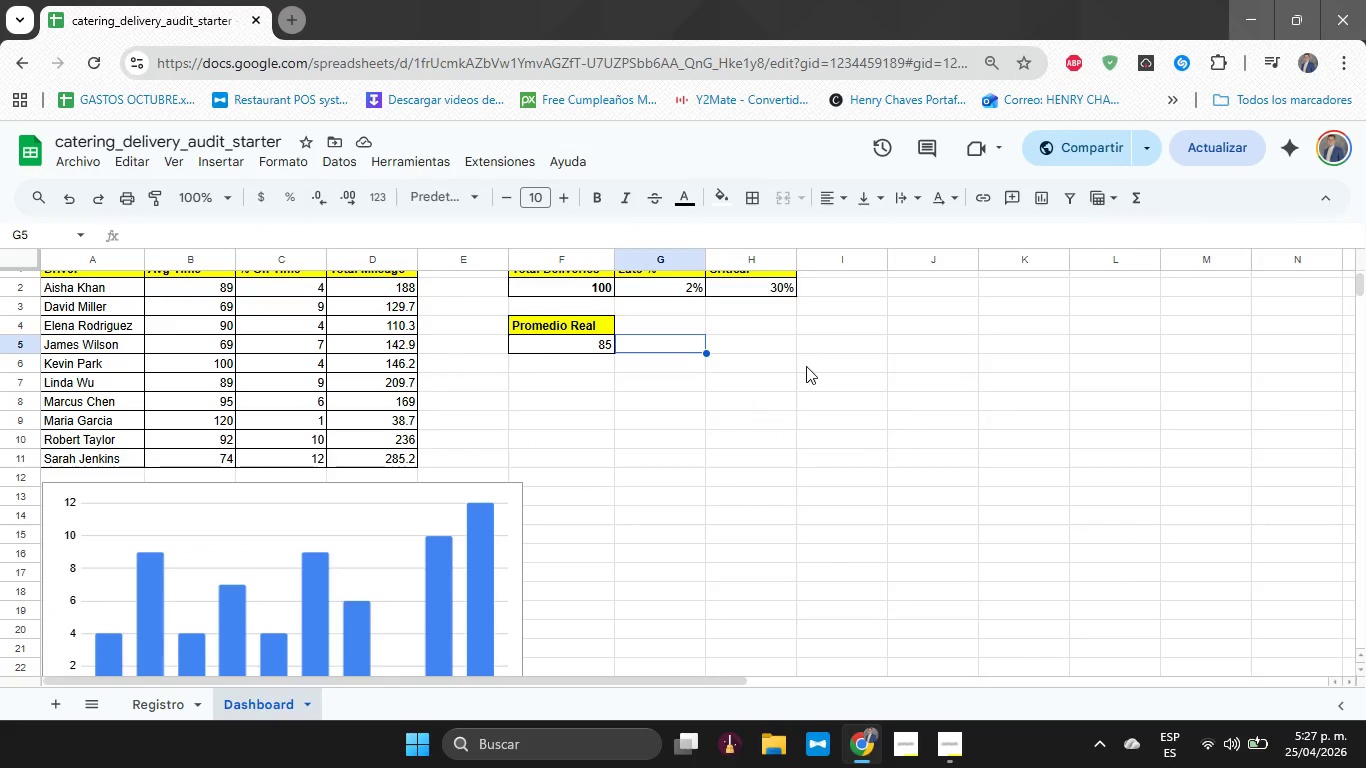 
left_click([806, 366])
 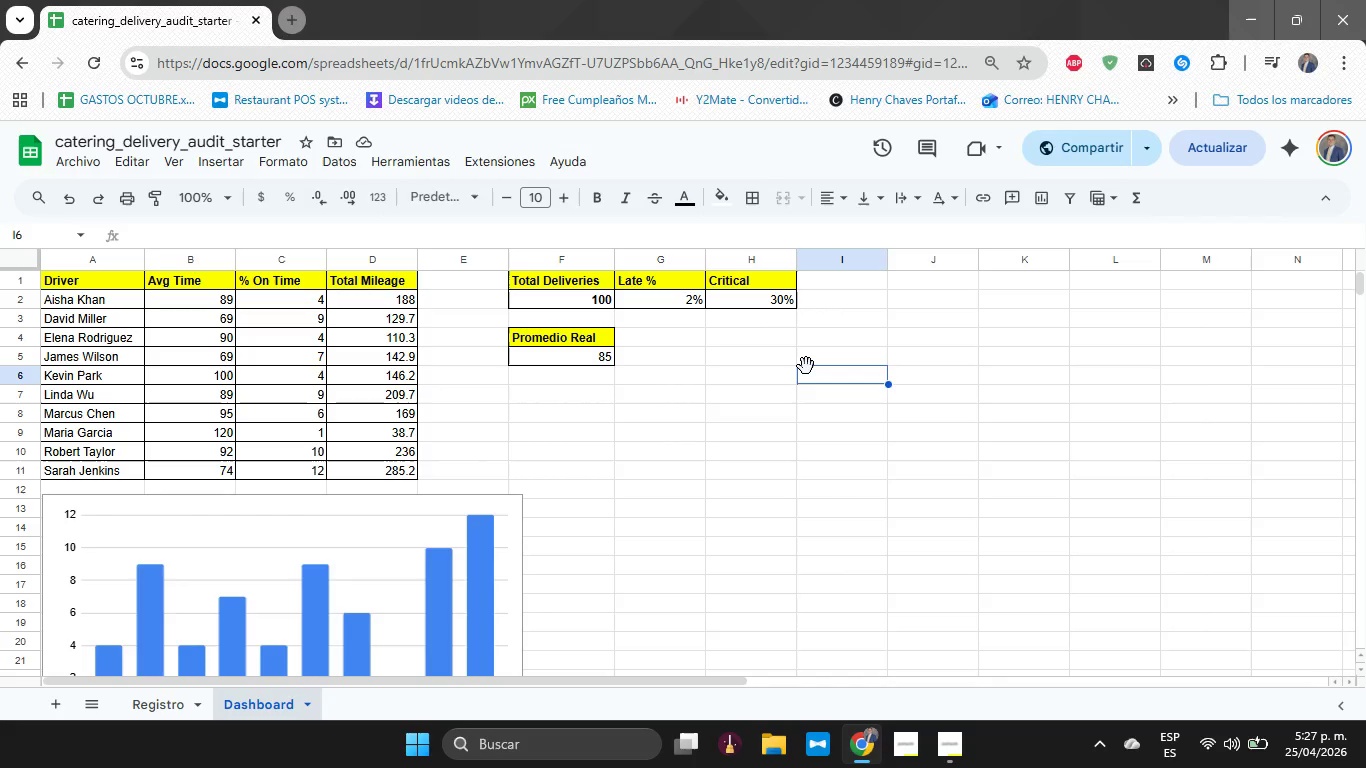 
wait(22.06)
 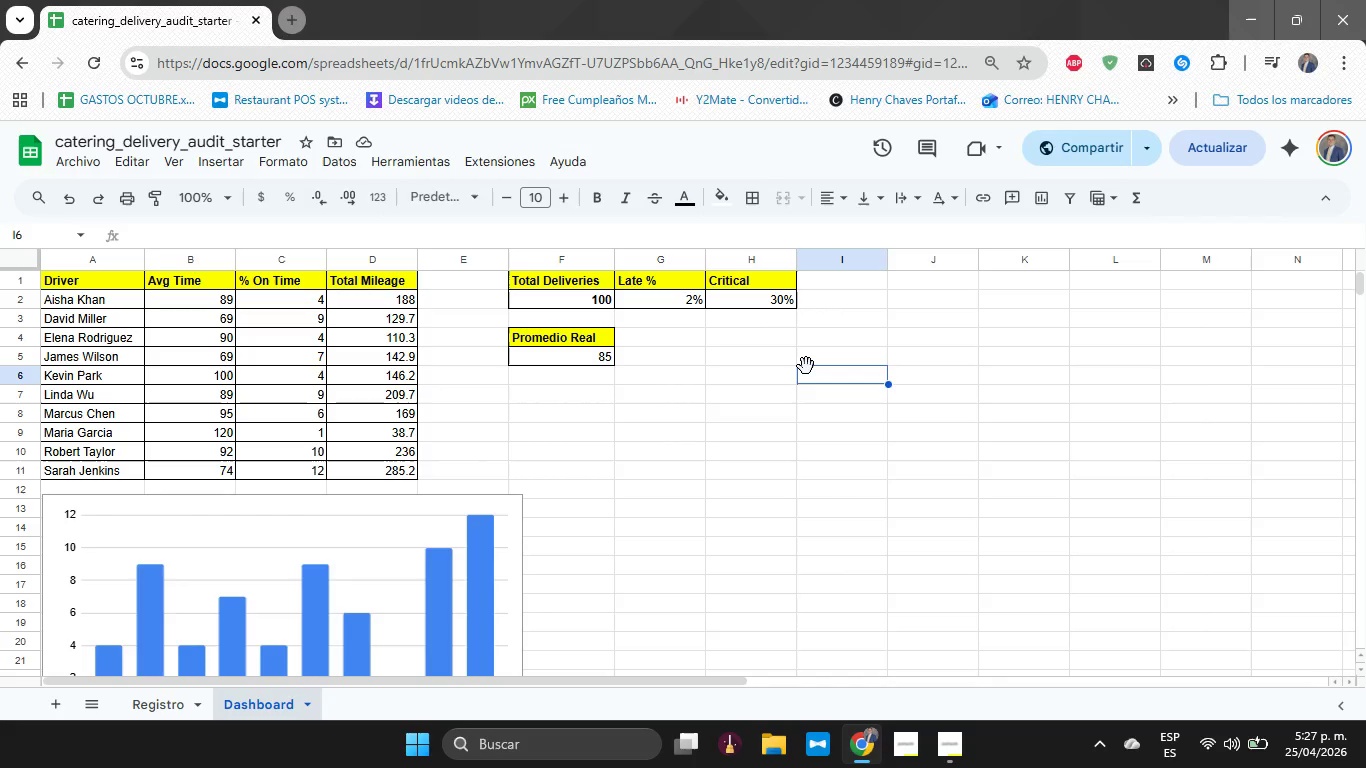 
left_click([940, 756])